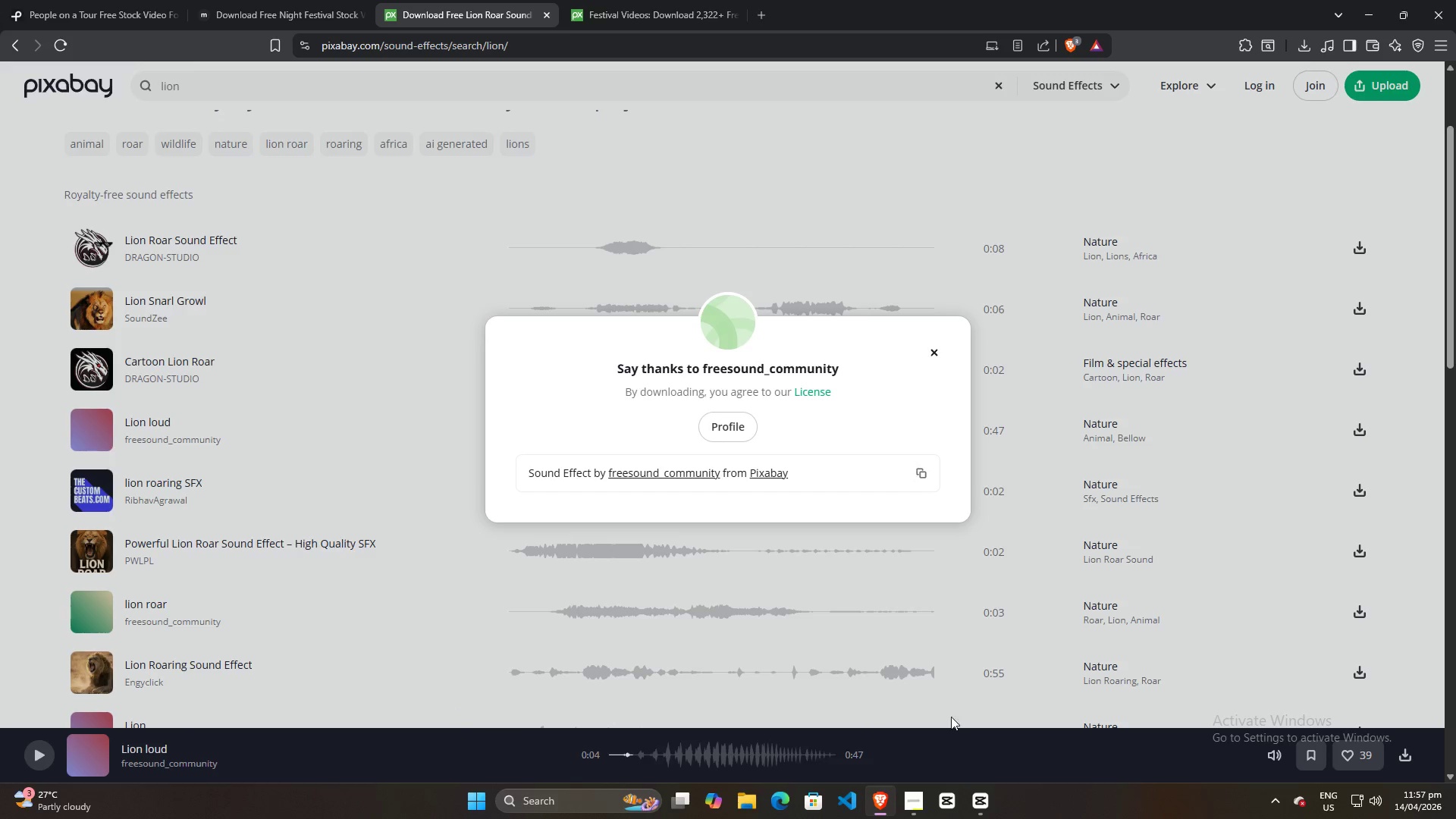 
left_click([912, 808])